 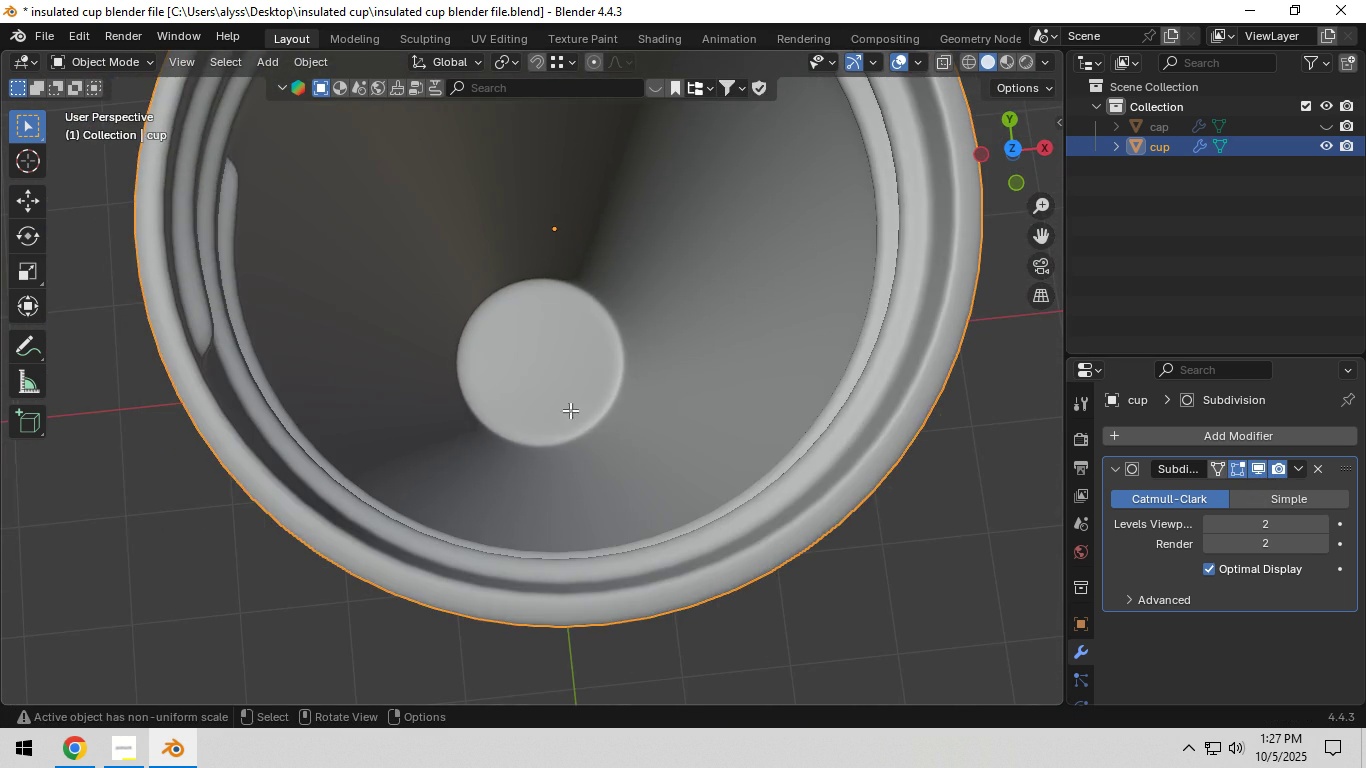 
key(Tab)
 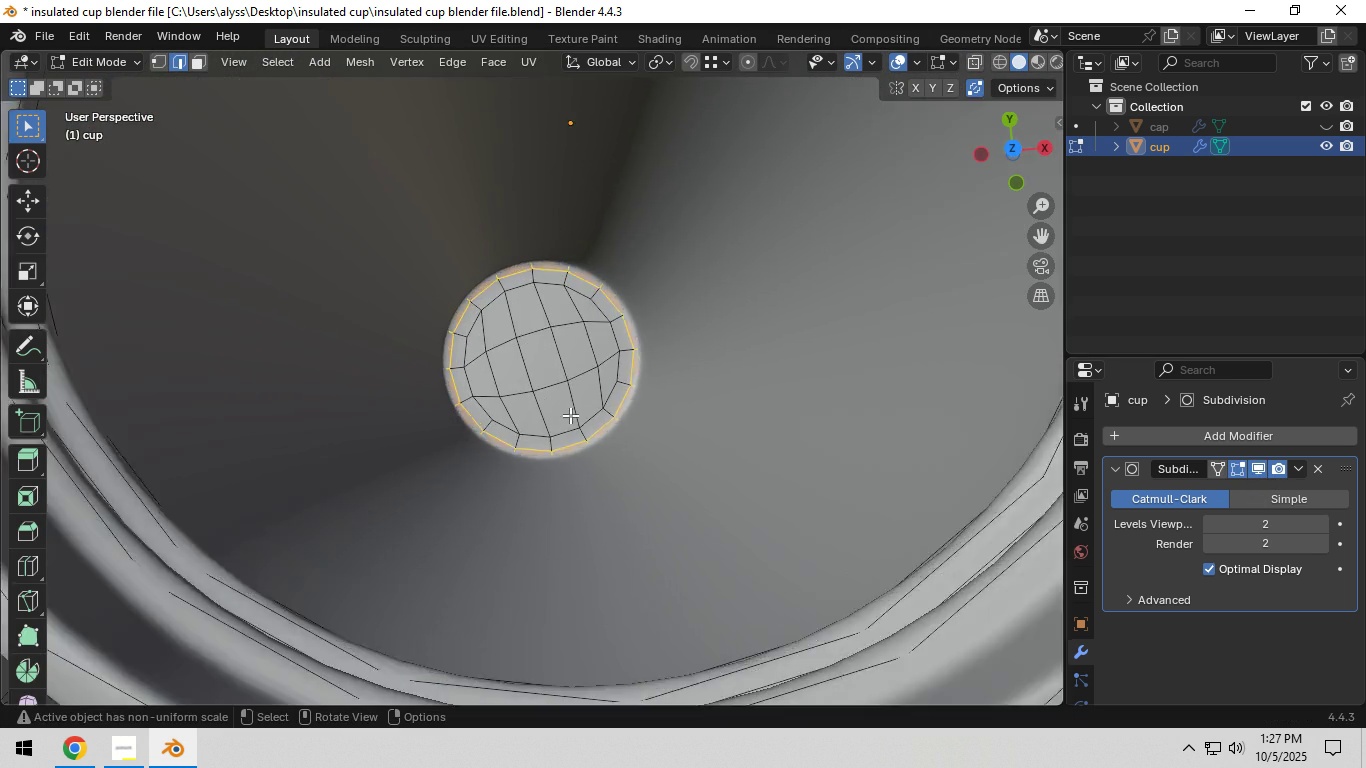 
scroll: coordinate [570, 416], scroll_direction: up, amount: 5.0
 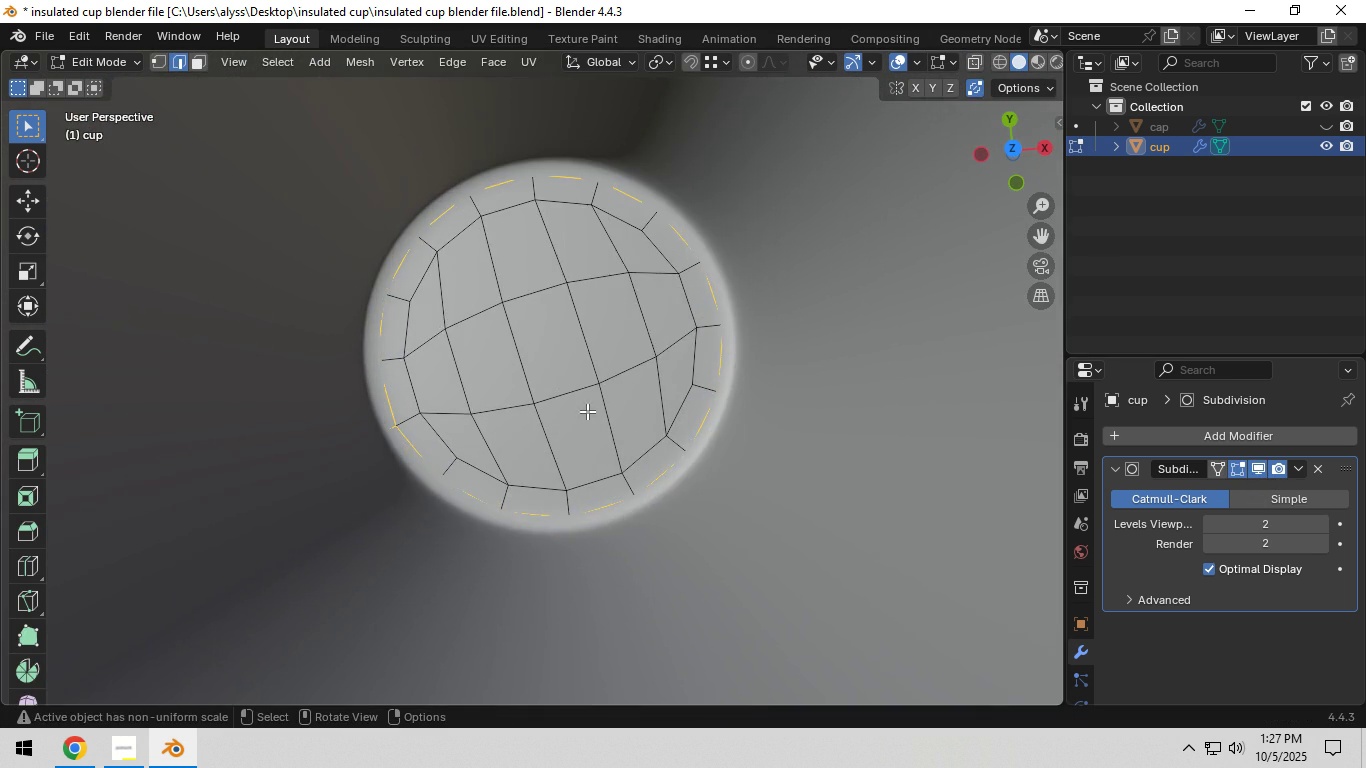 
key(Shift+ShiftLeft)
 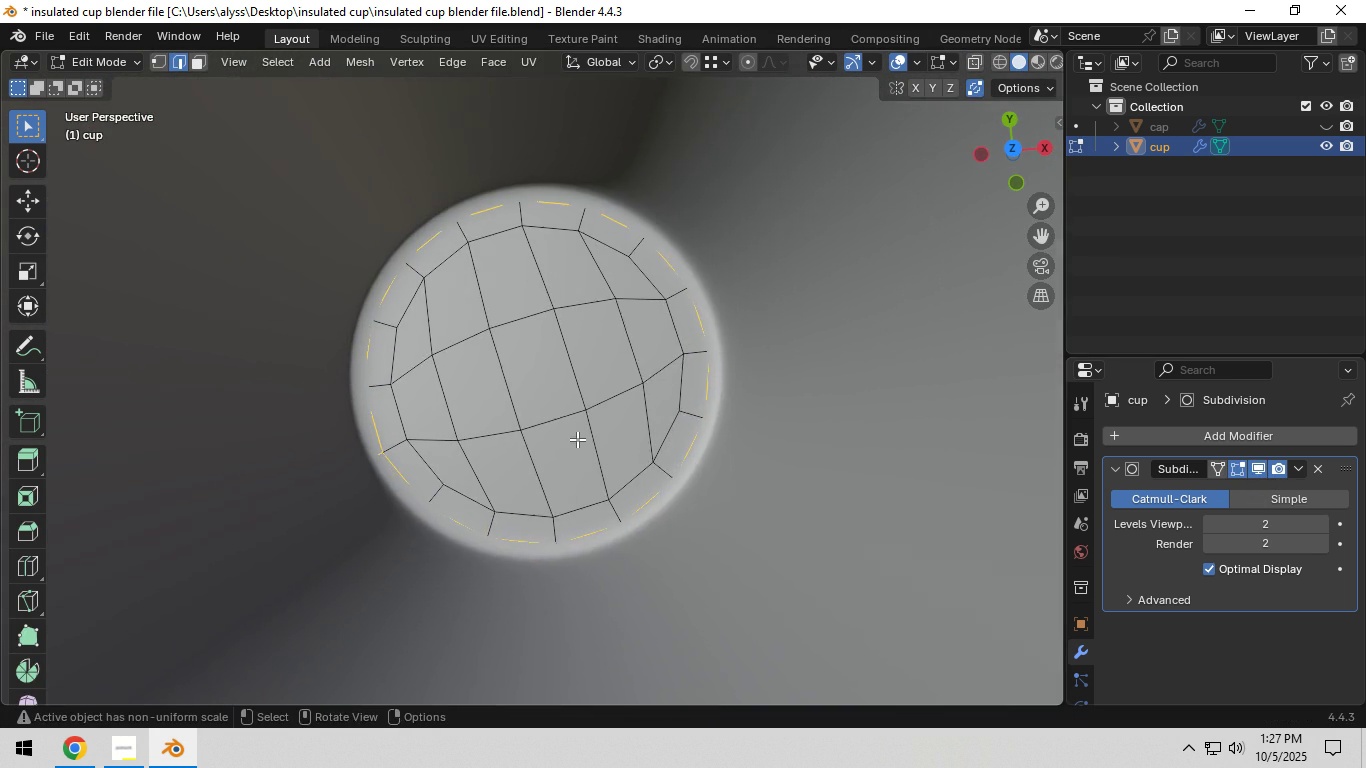 
scroll: coordinate [577, 439], scroll_direction: up, amount: 2.0